 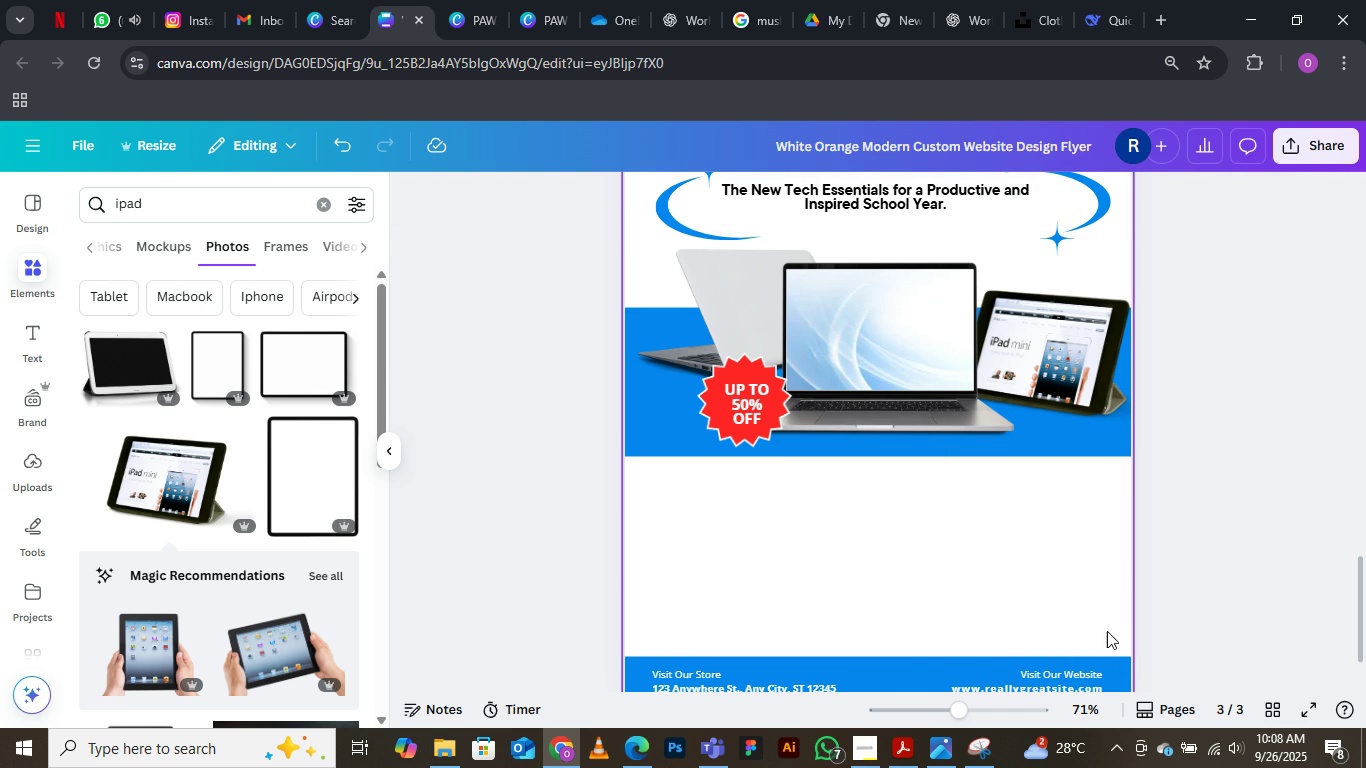 
scroll: coordinate [832, 519], scroll_direction: up, amount: 4.0
 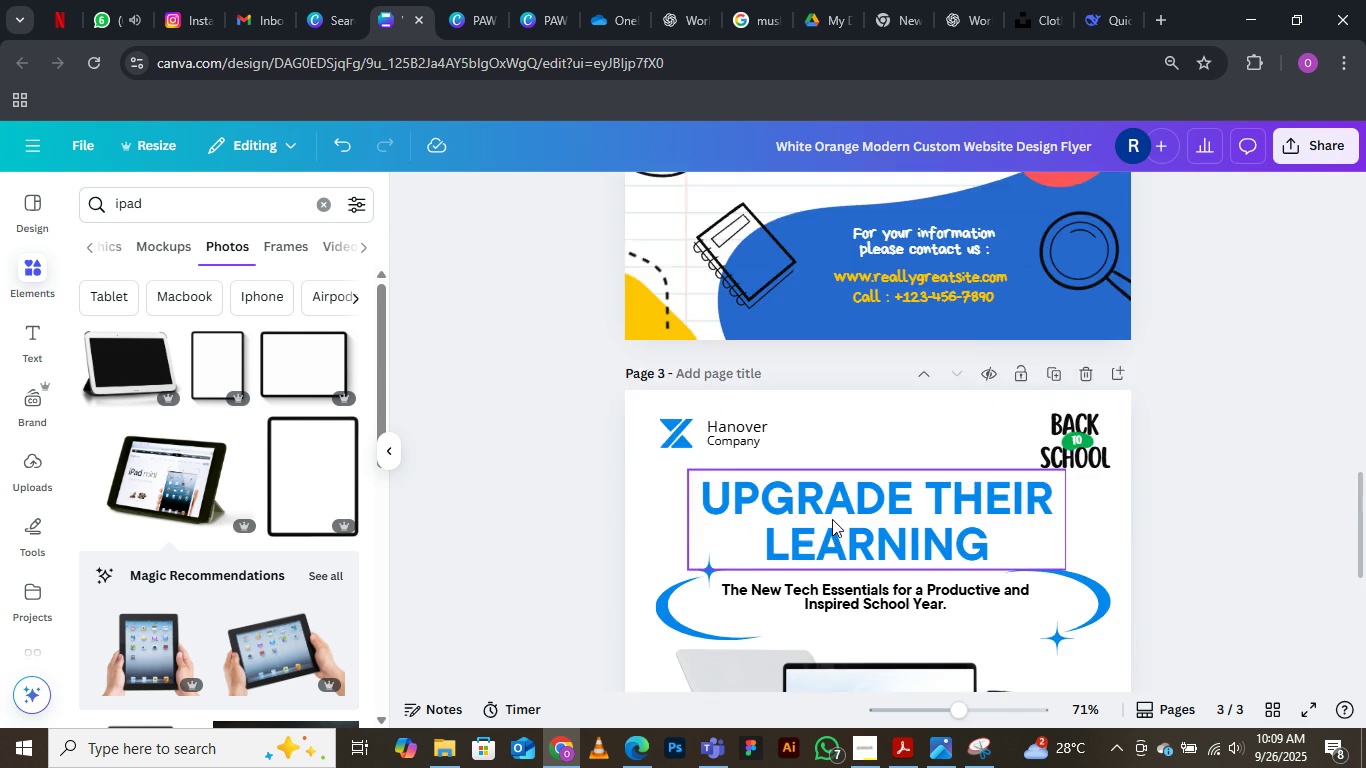 
scroll: coordinate [832, 519], scroll_direction: down, amount: 3.0
 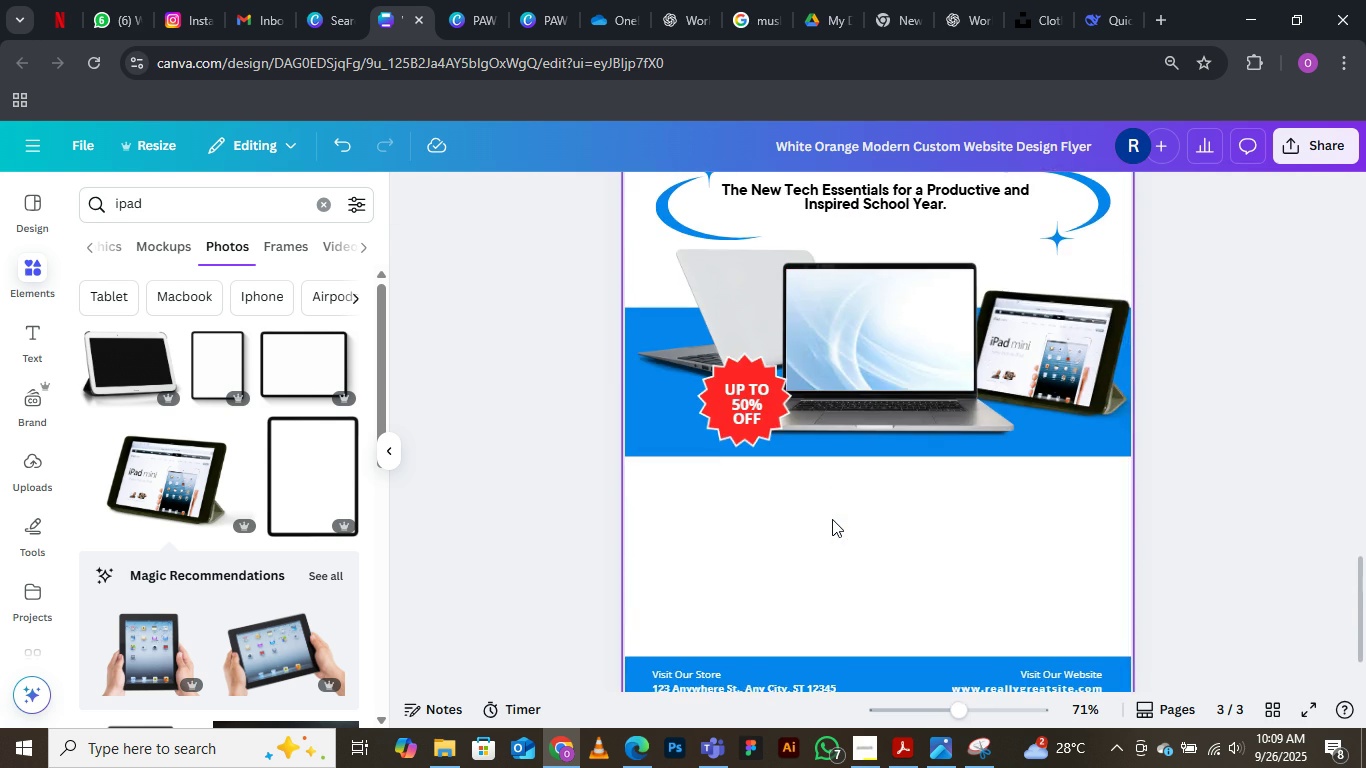 
scroll: coordinate [832, 519], scroll_direction: none, amount: 0.0
 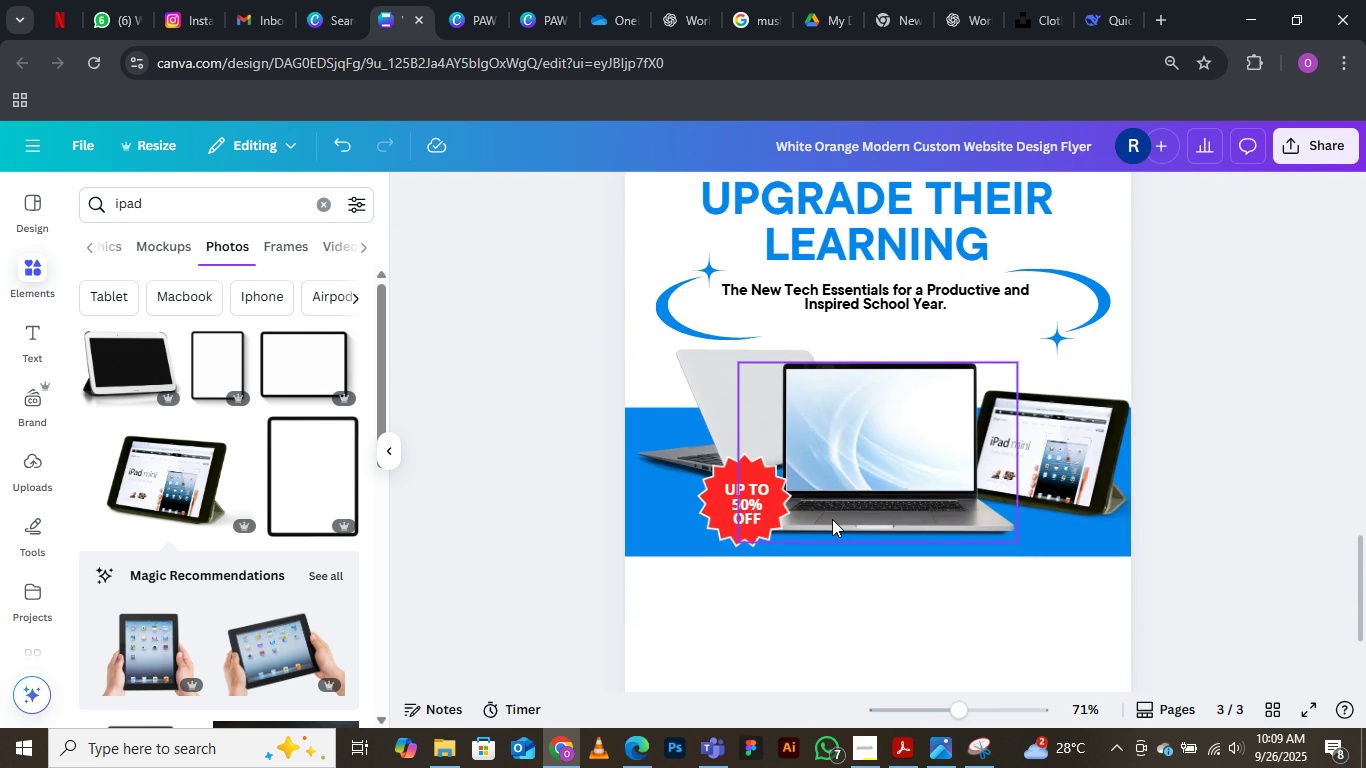 
scroll: coordinate [824, 489], scroll_direction: up, amount: 14.0
 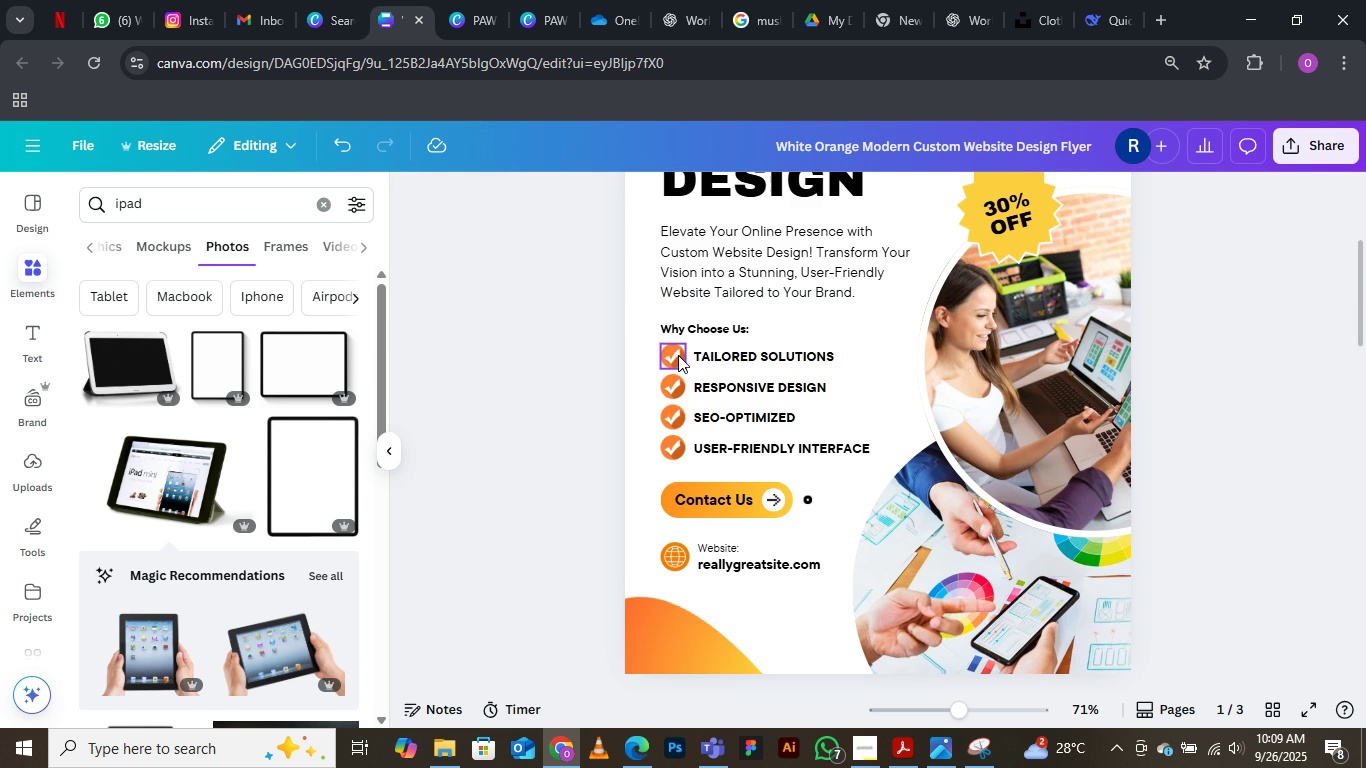 
left_click([676, 356])